 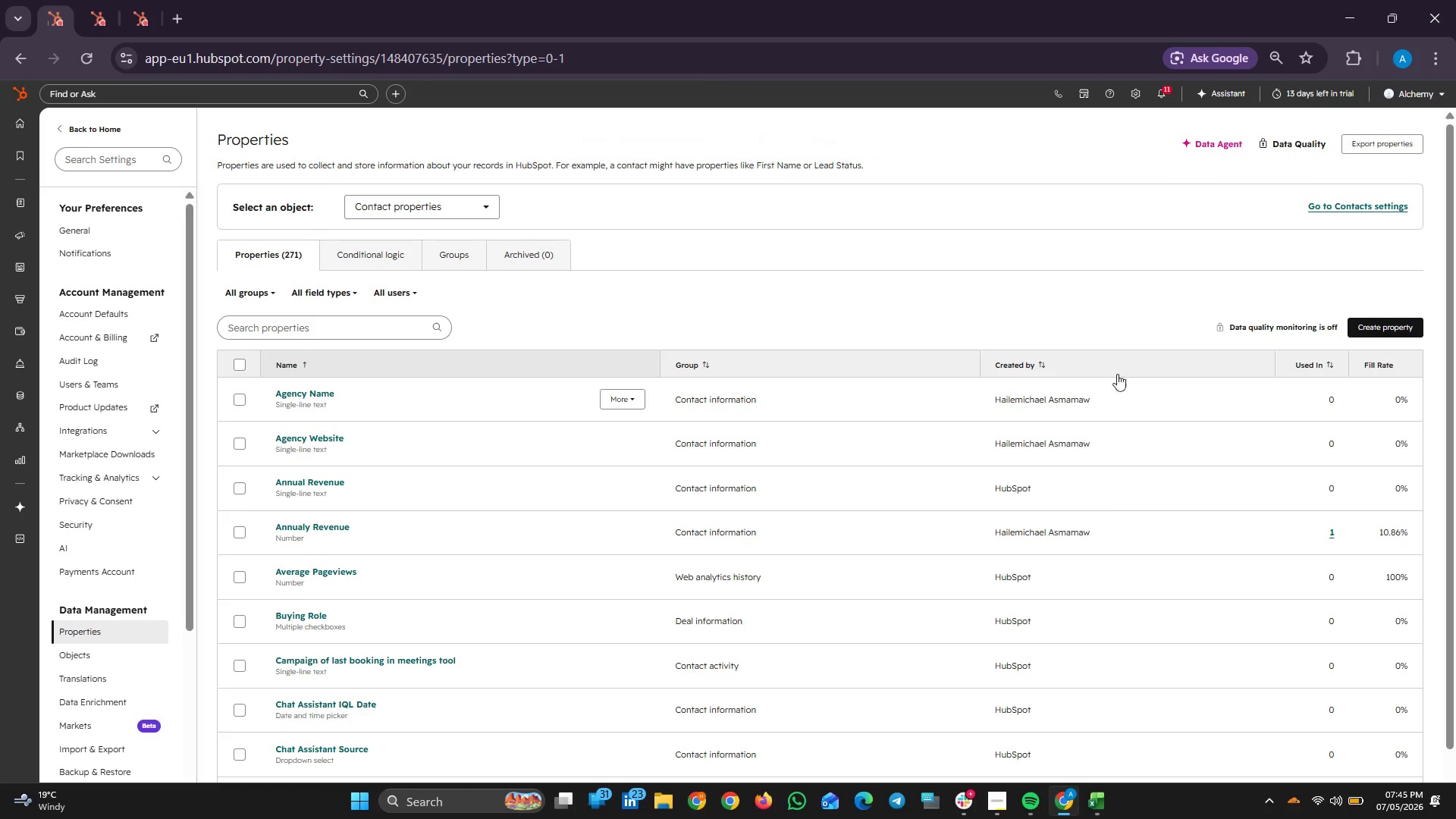 
left_click([1439, 340])
 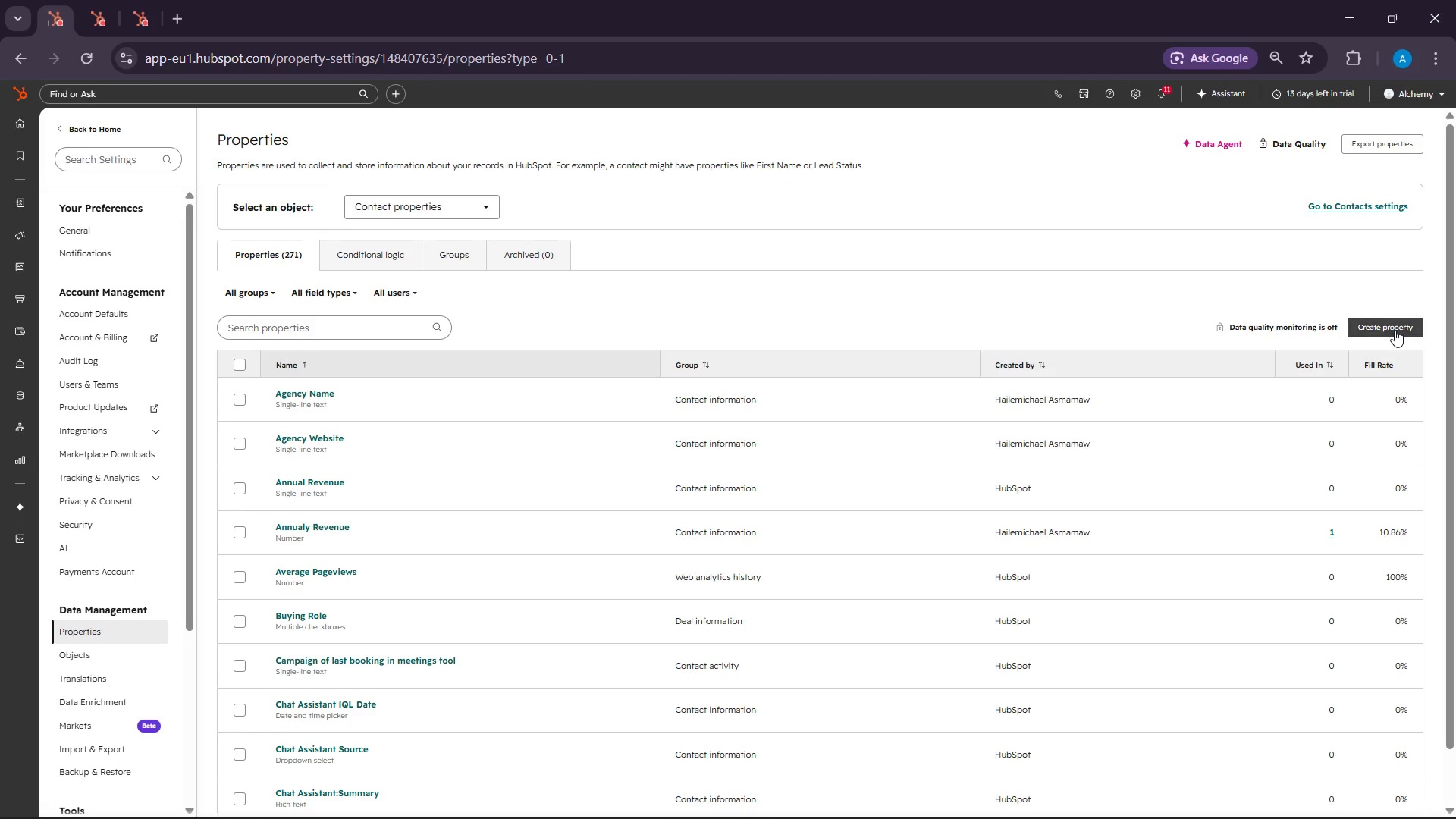 
left_click([1395, 330])
 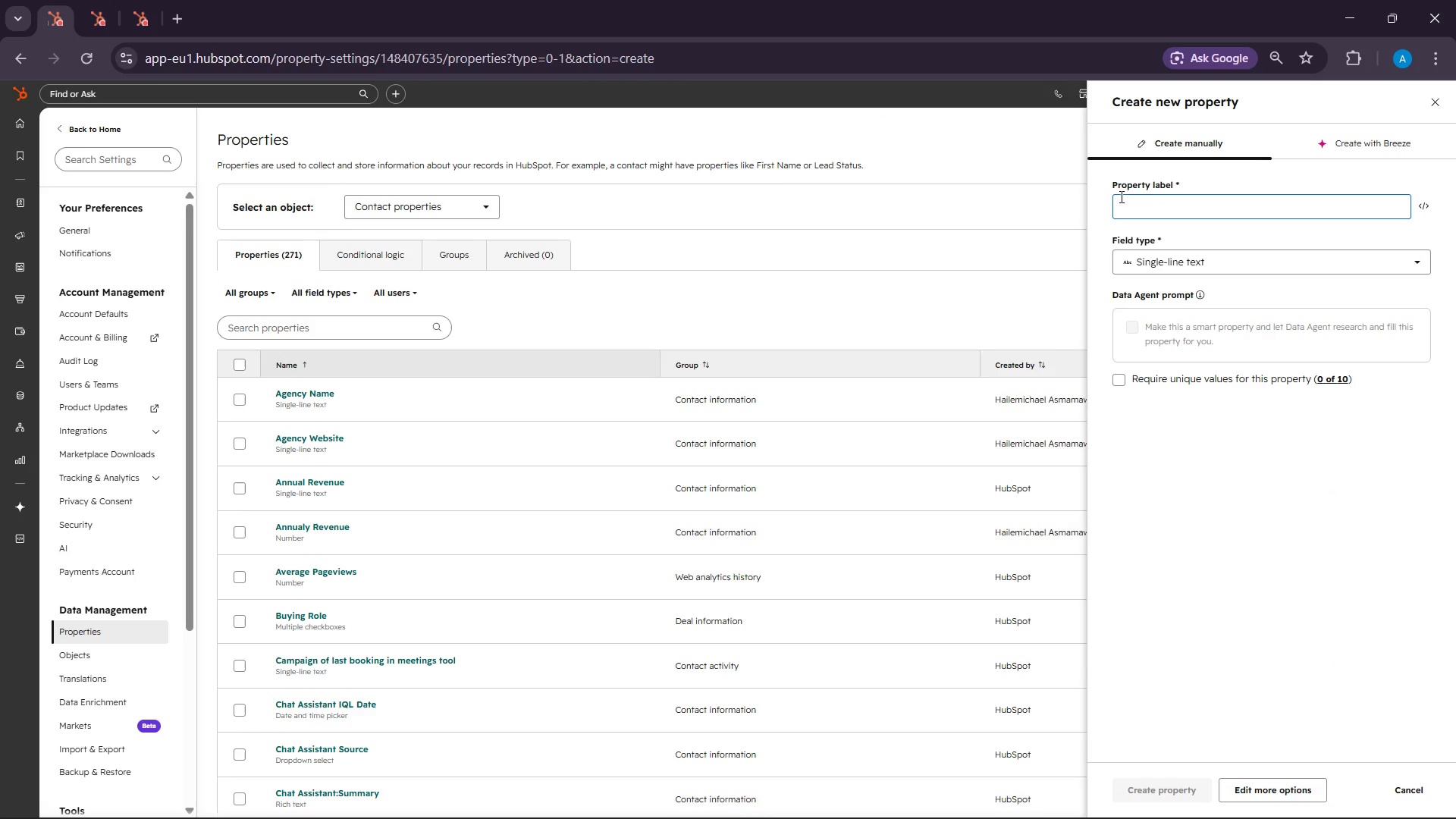 
left_click([1158, 205])
 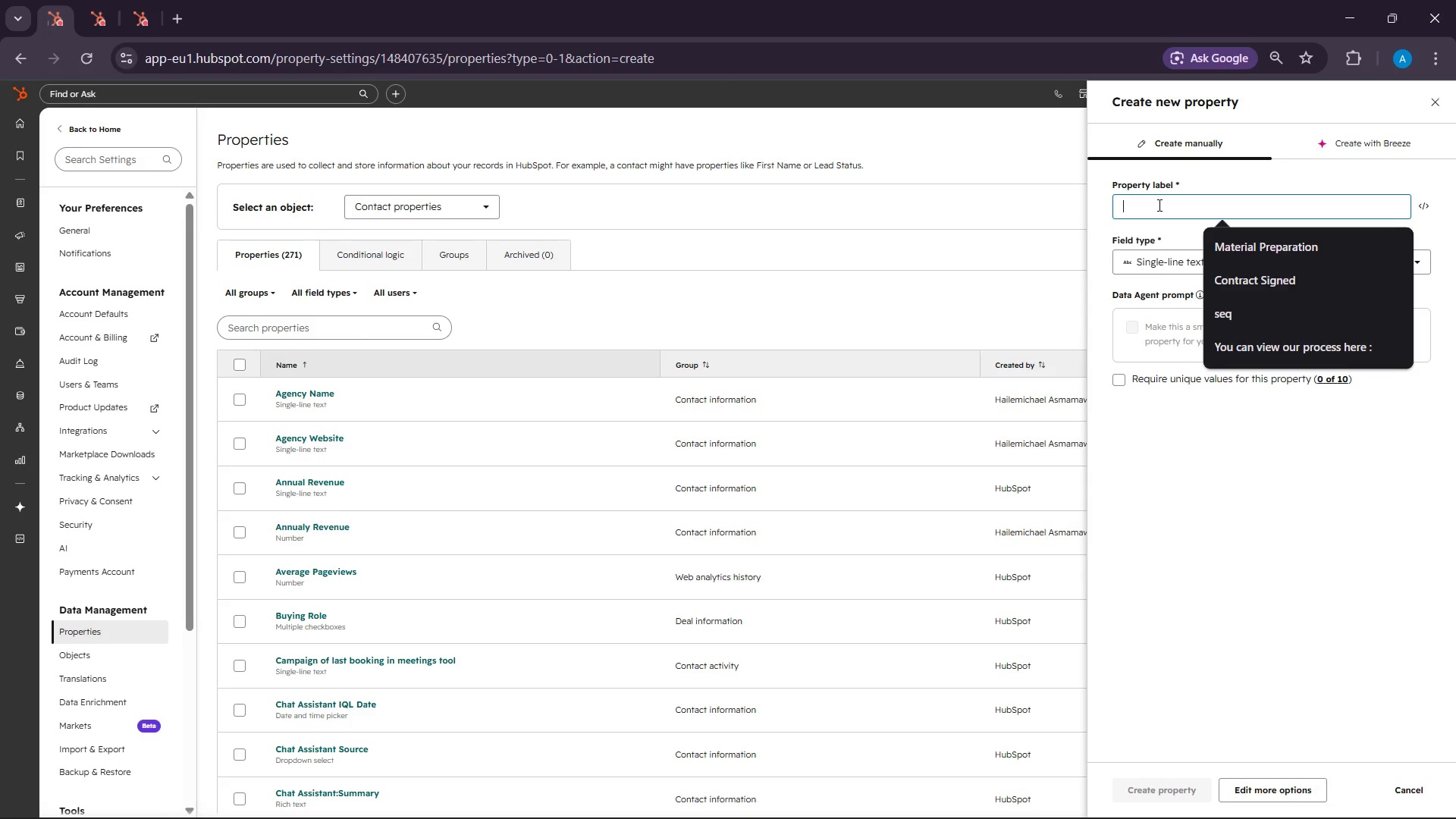 
key(Control+V)
 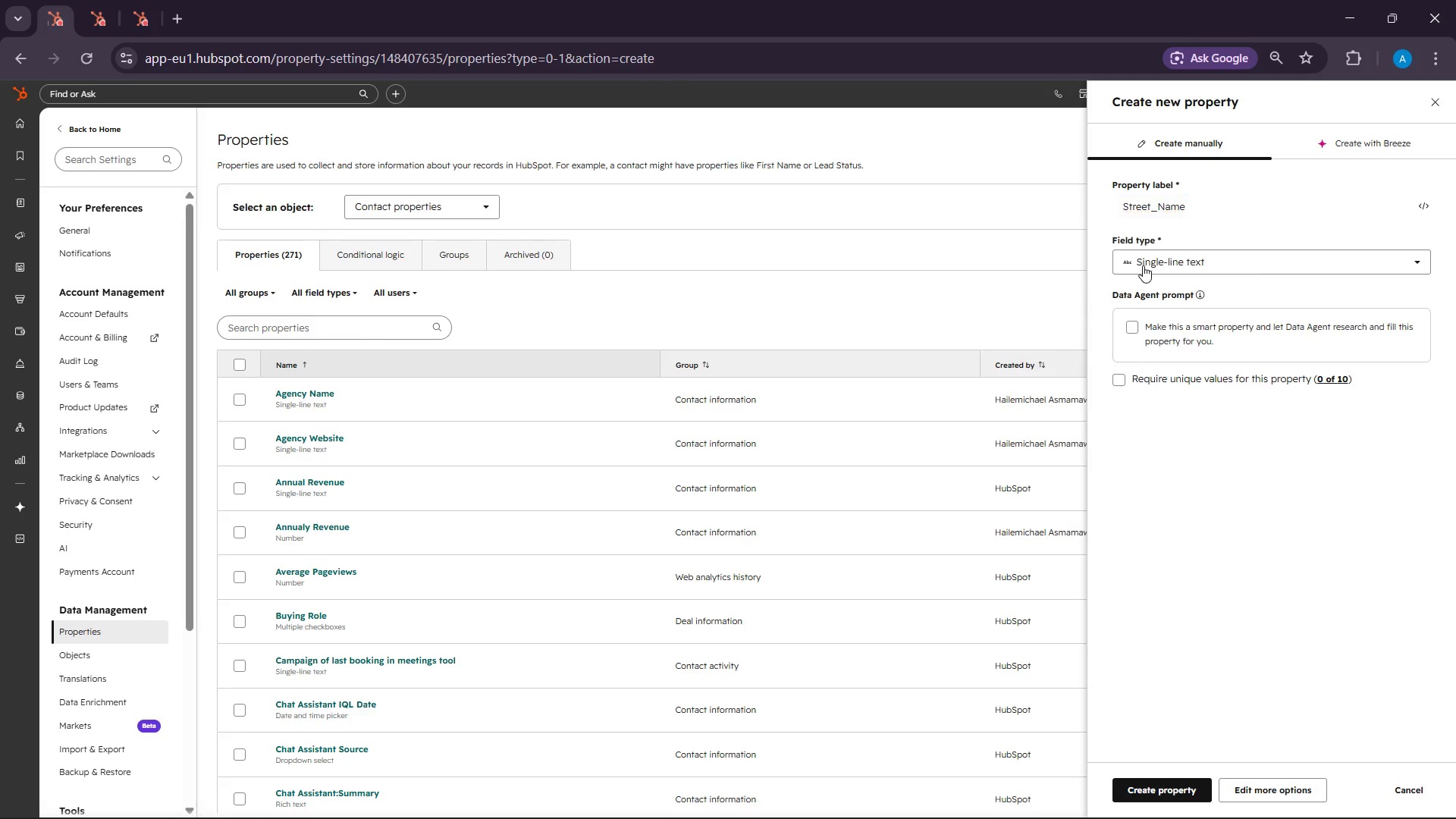 
left_click([1143, 265])
 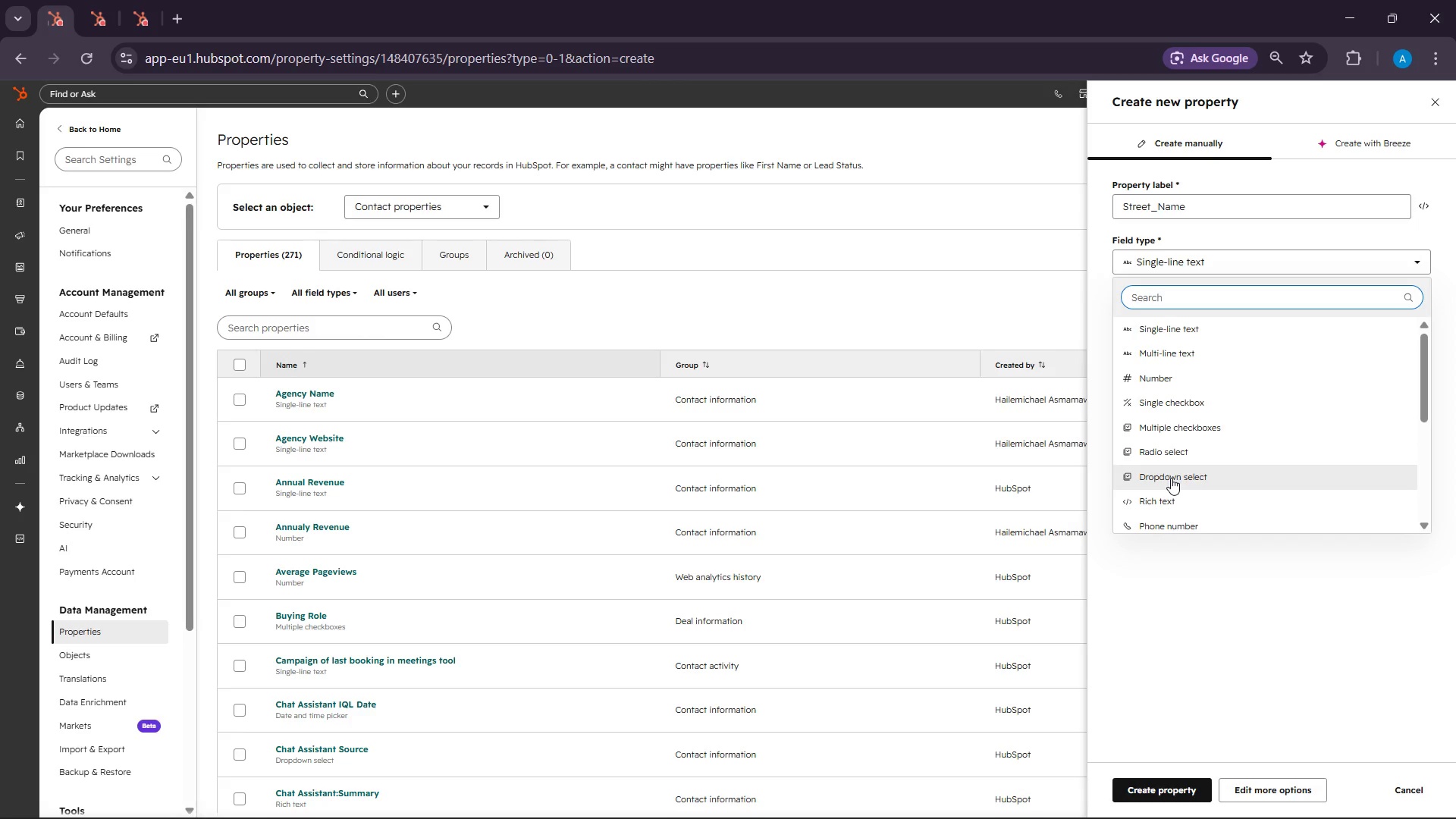 
left_click([1171, 478])
 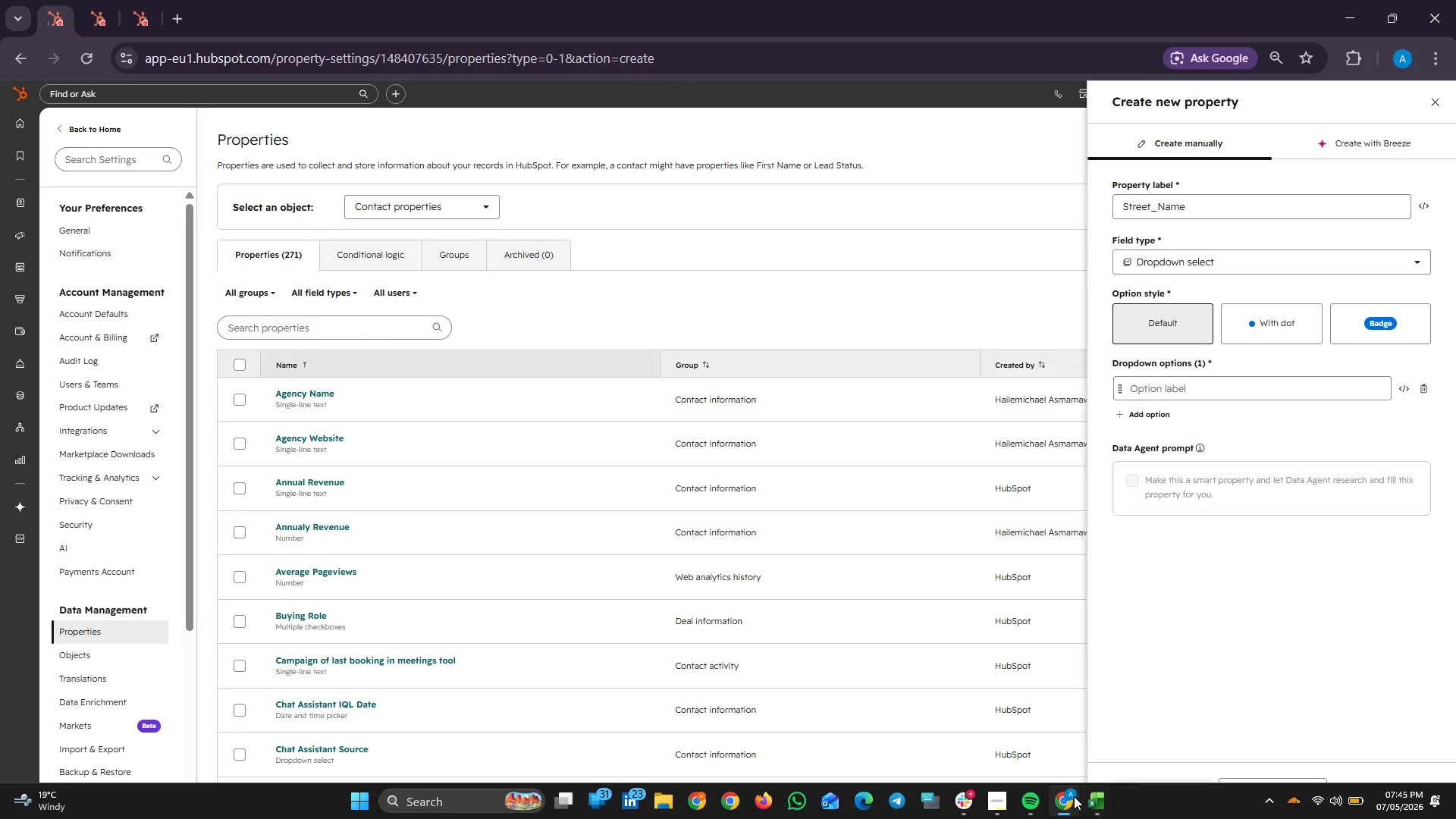 
left_click([1070, 796])
 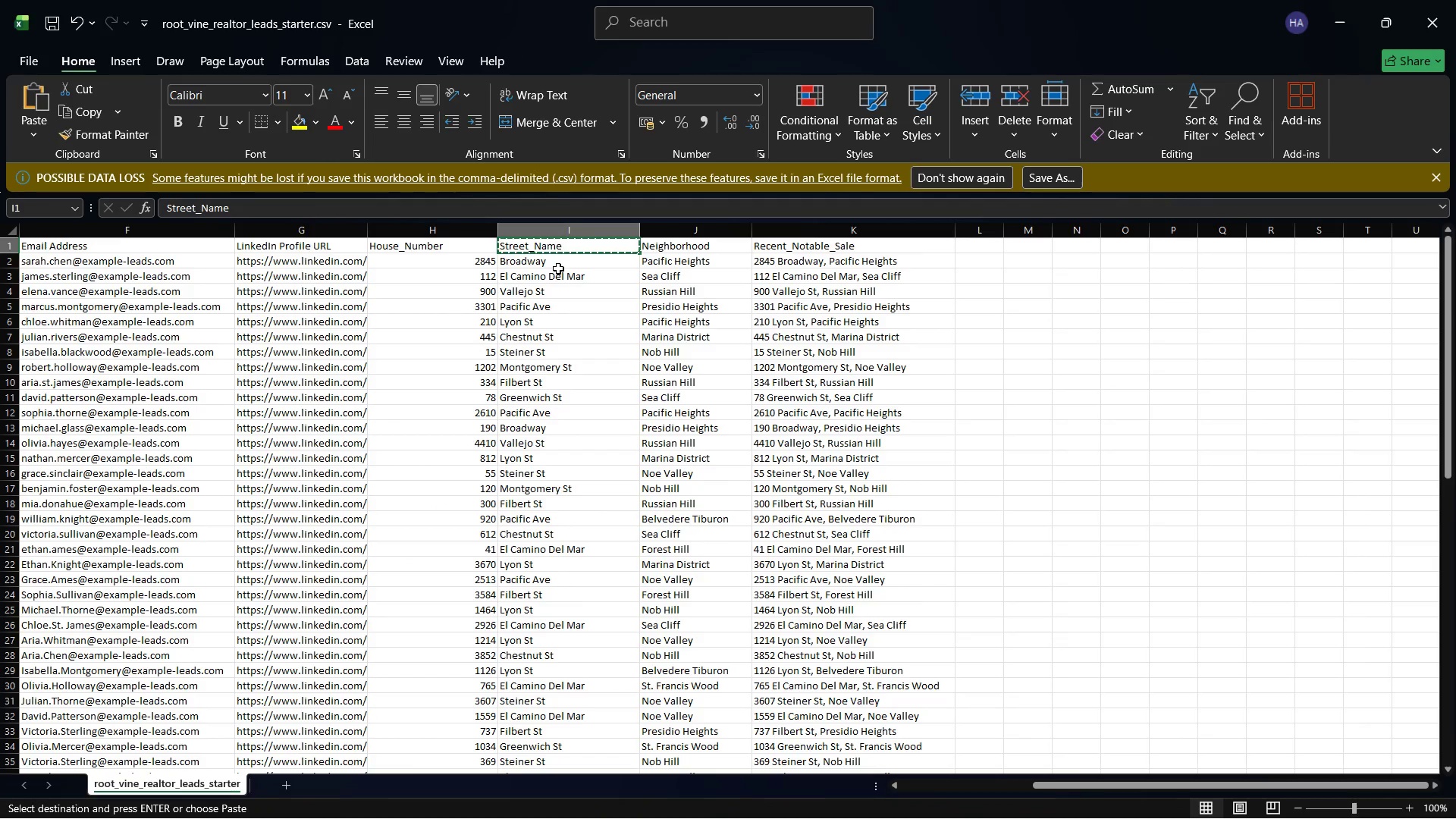 
left_click([553, 253])
 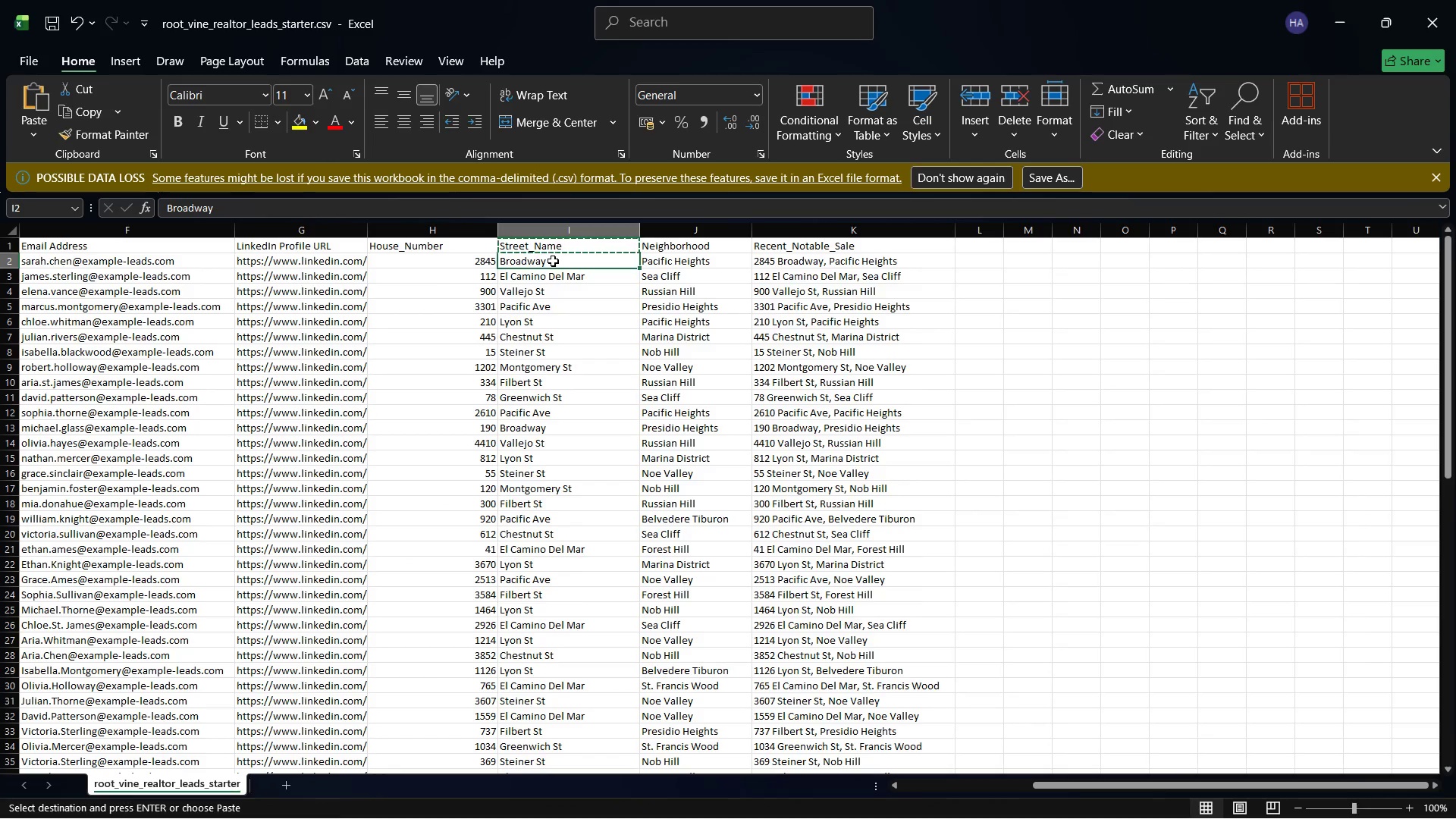 
key(Control+C)
 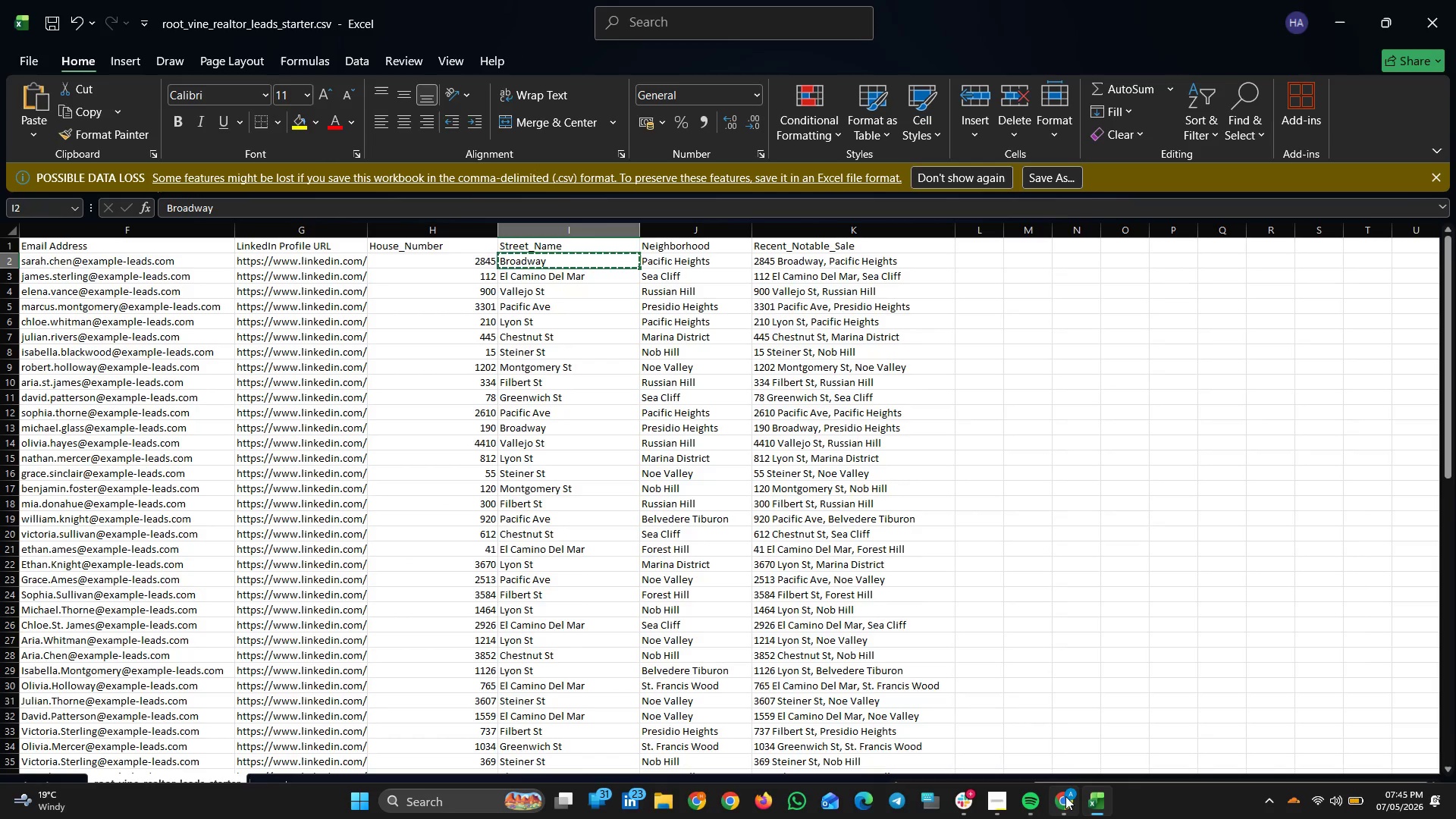 
left_click([1066, 795])
 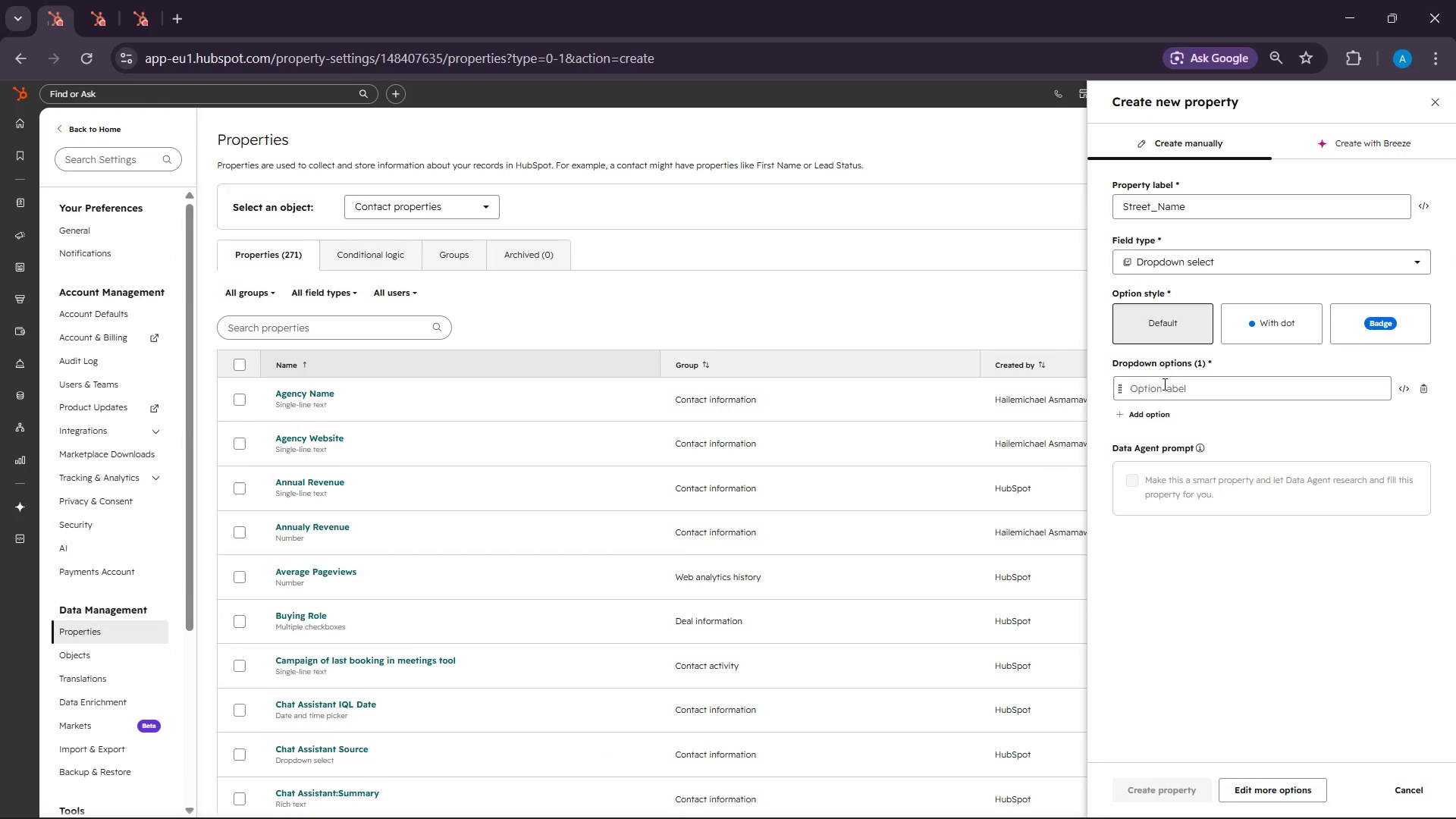 
key(Control+V)
 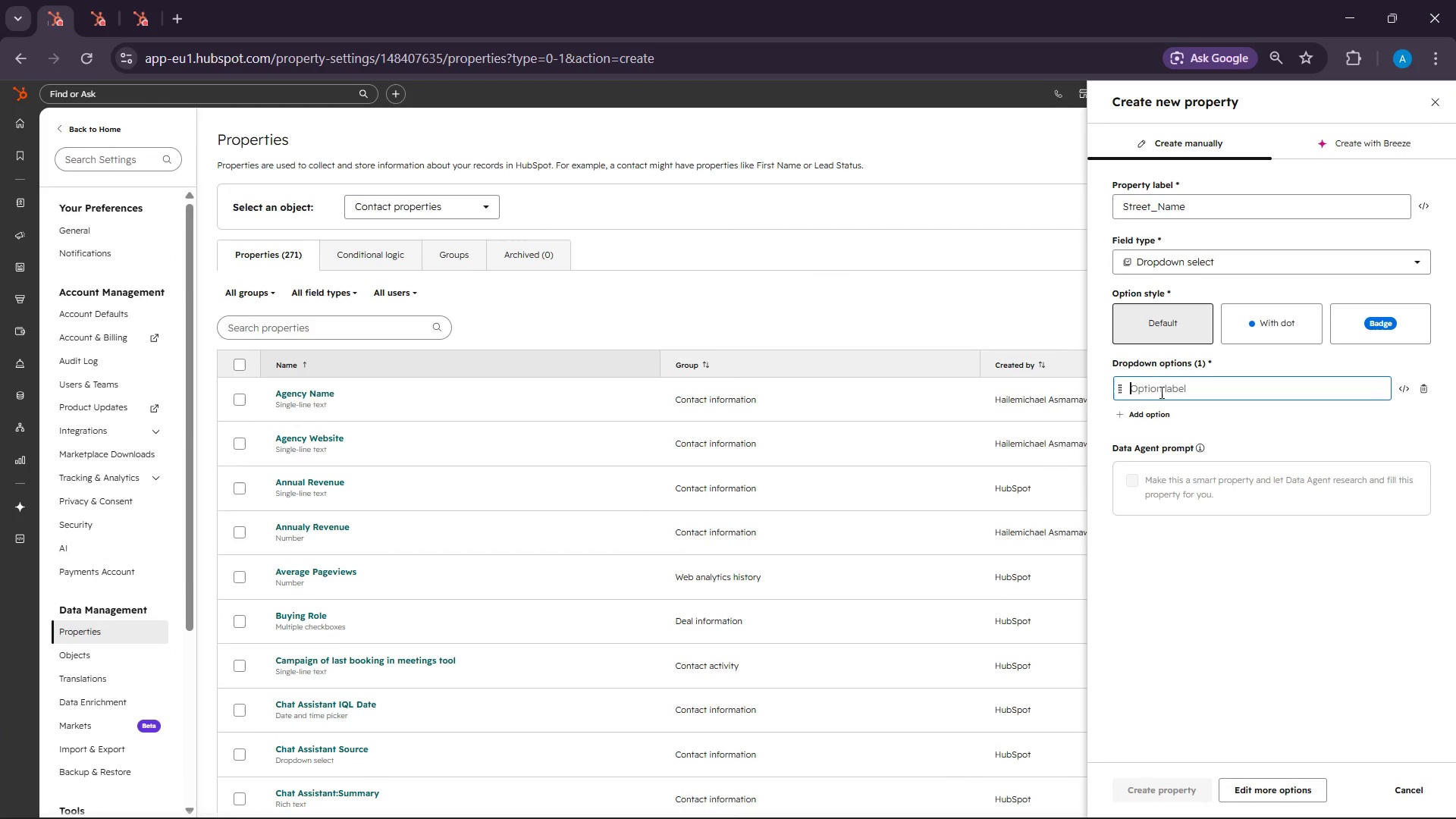 
left_click([1160, 392])
 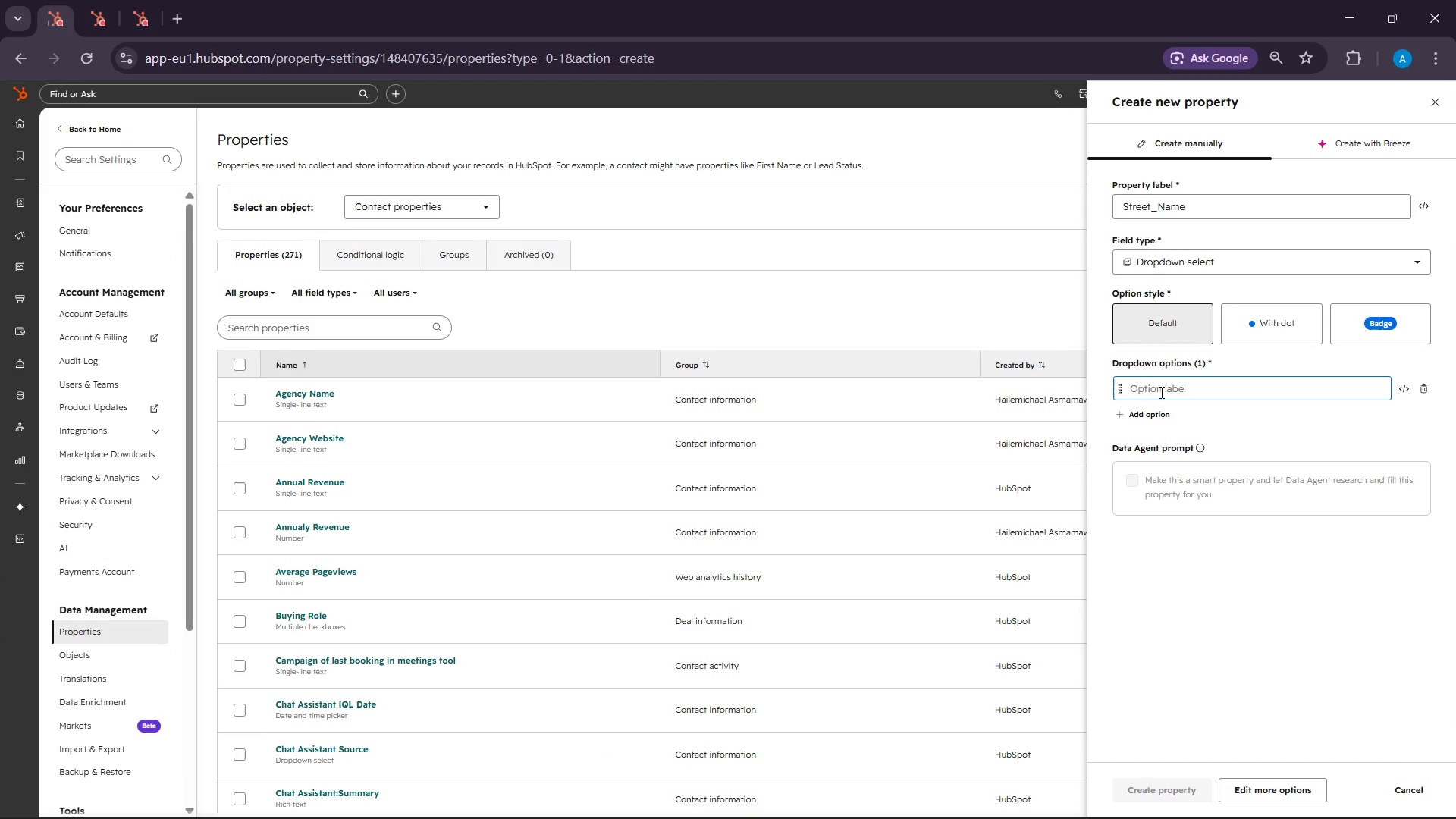 
key(Control+V)
 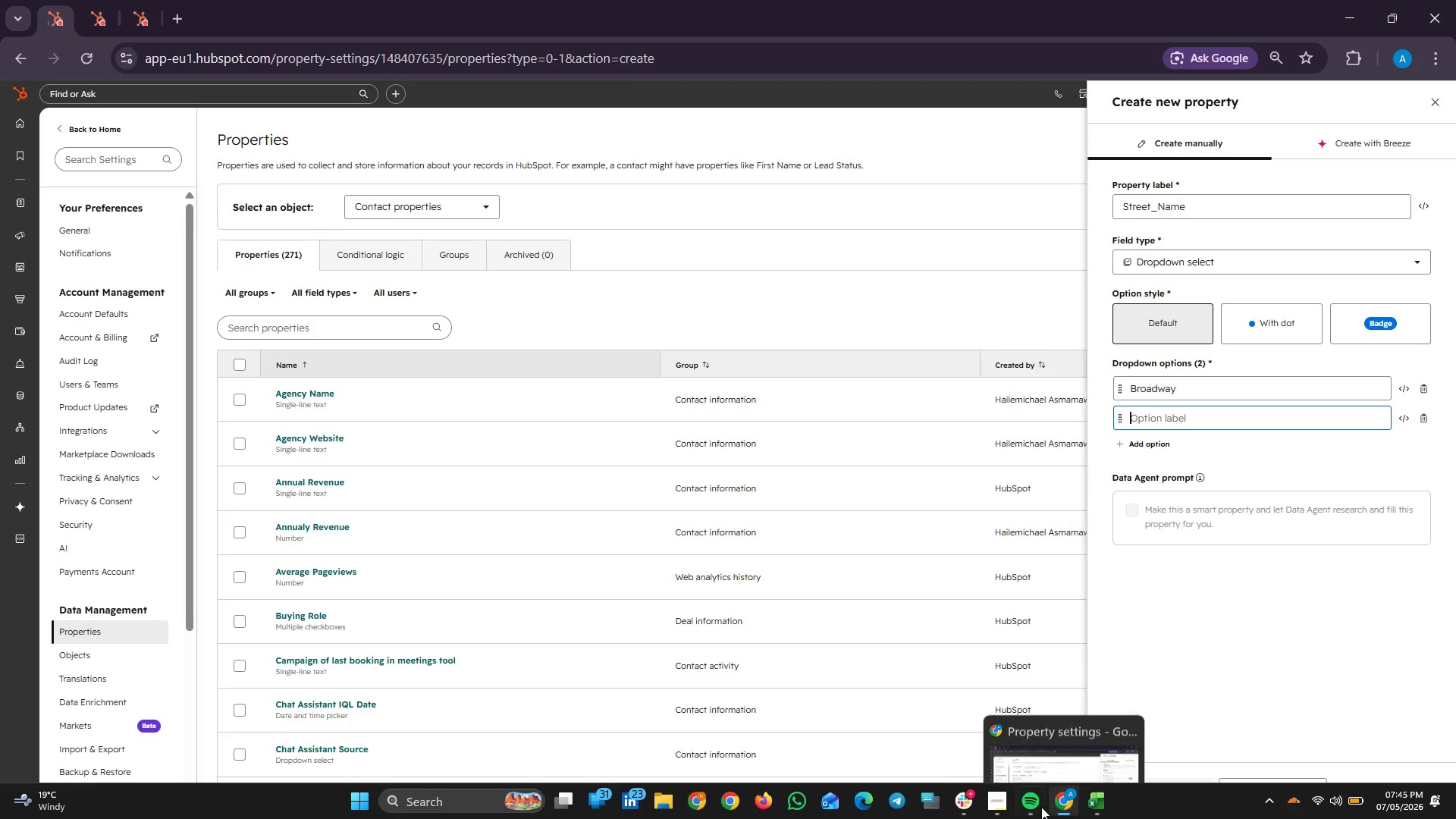 
left_click([1039, 808])
 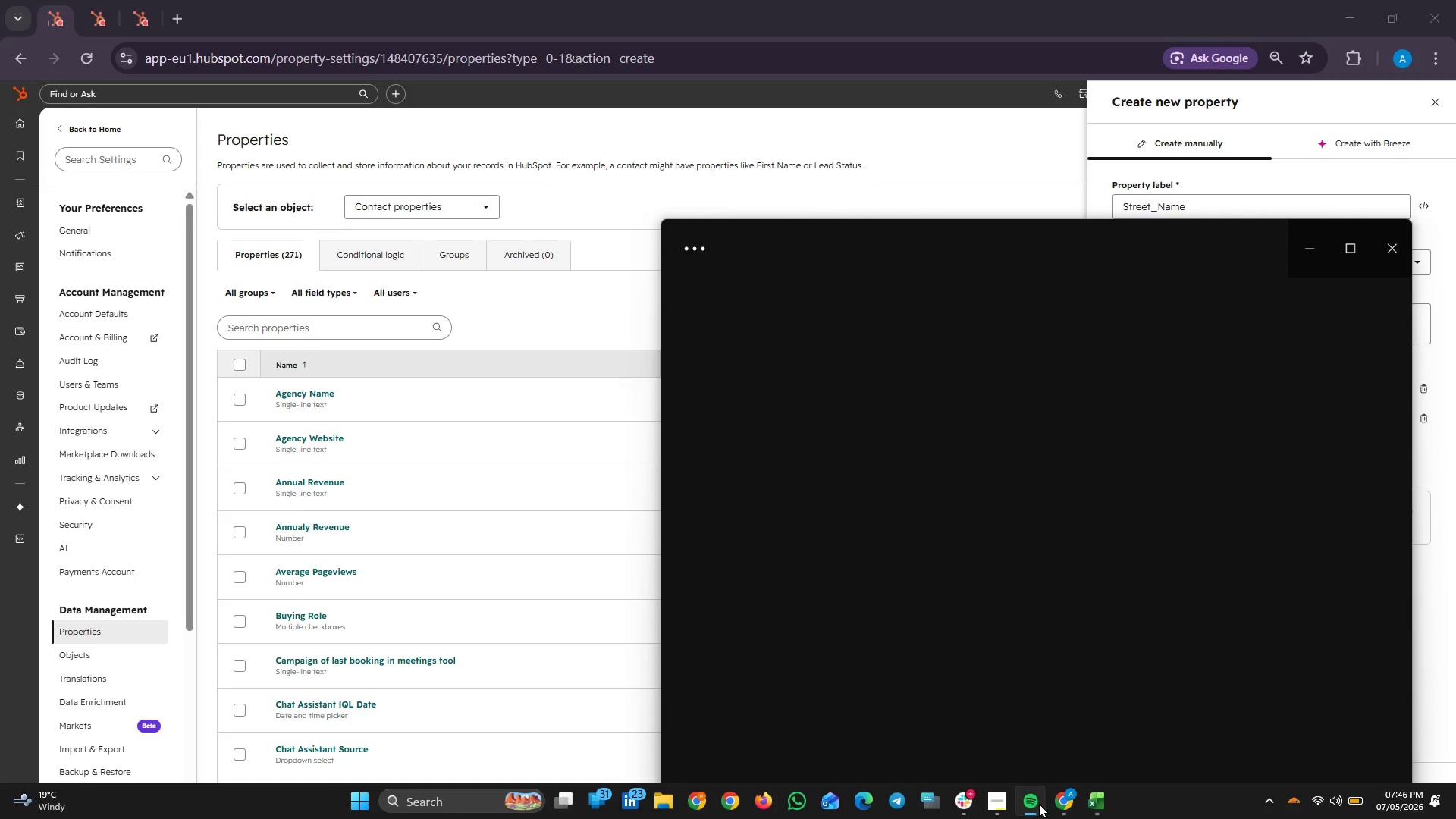 
left_click([1039, 804])
 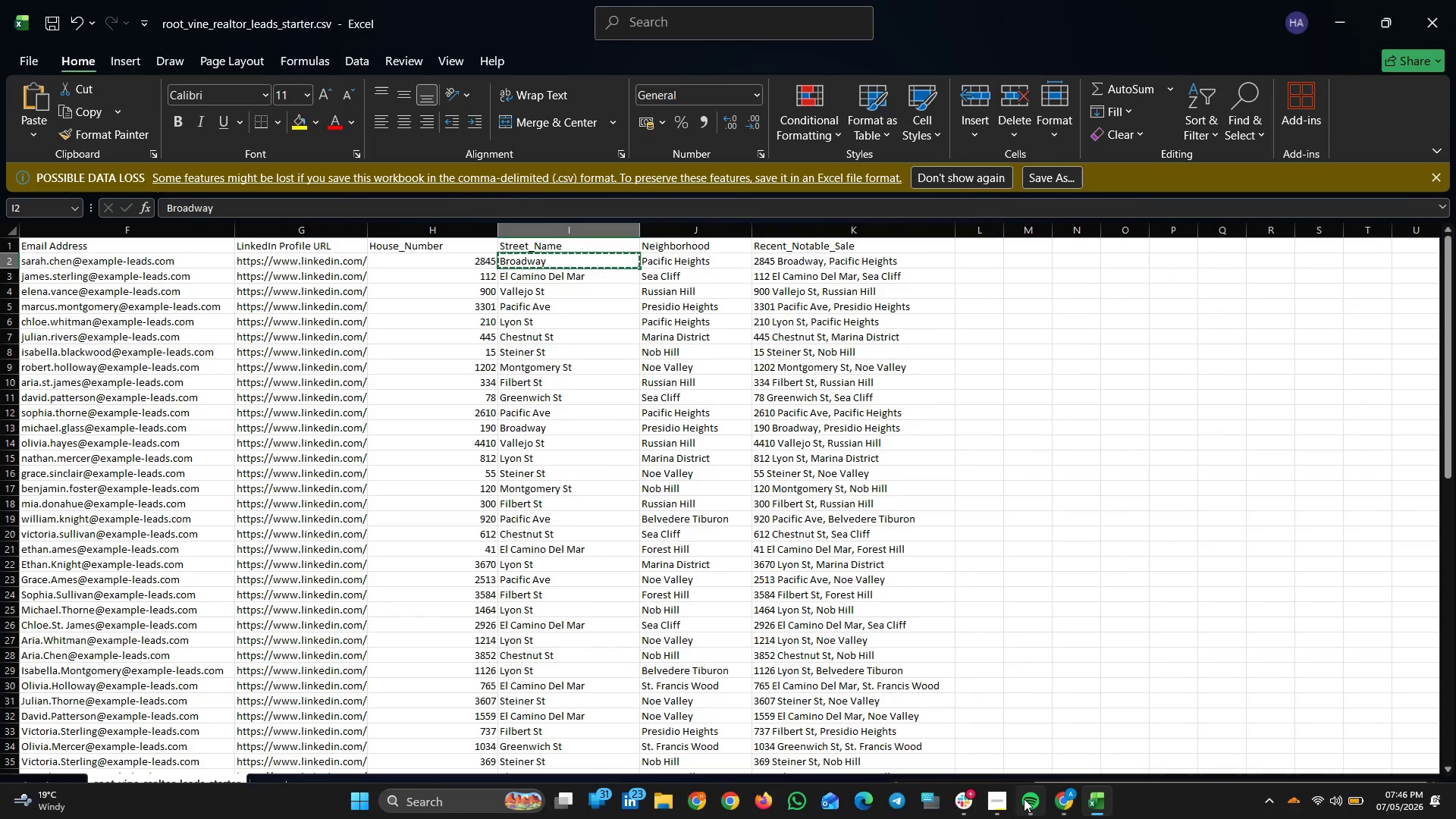 
left_click_drag(start_coordinate=[1031, 800], to_coordinate=[902, 792])
 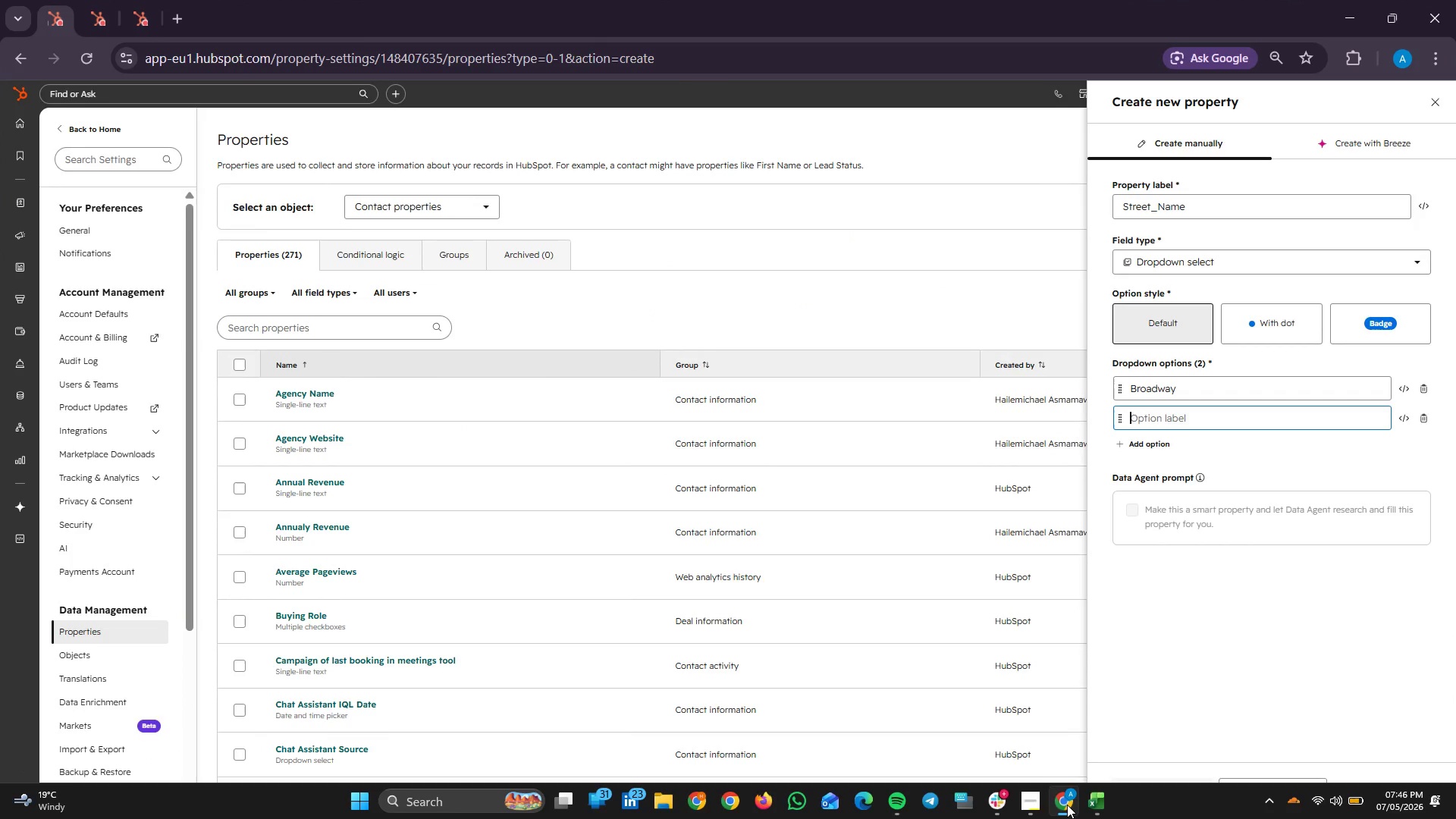 
left_click([1067, 805])
 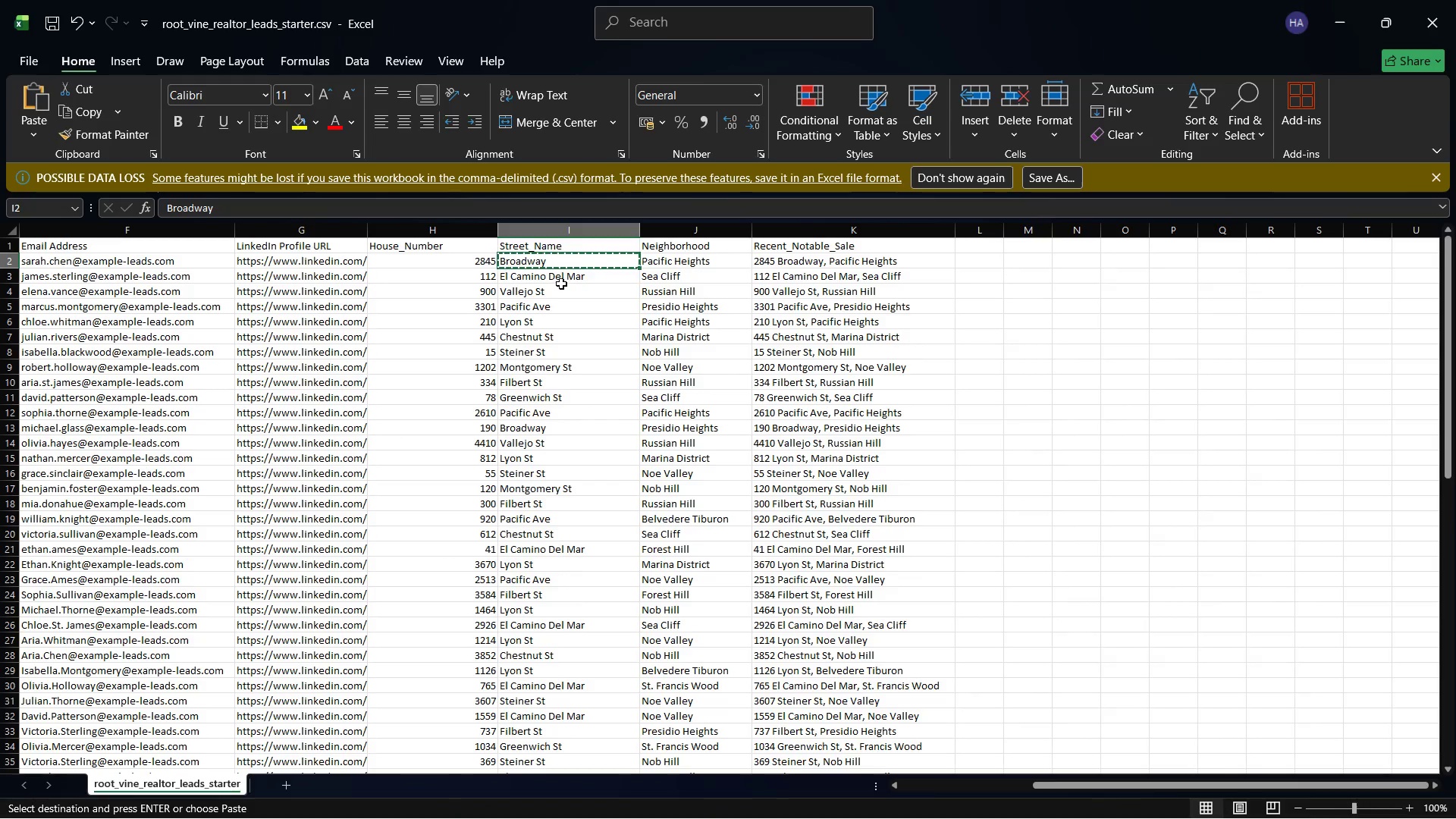 
left_click([561, 284])
 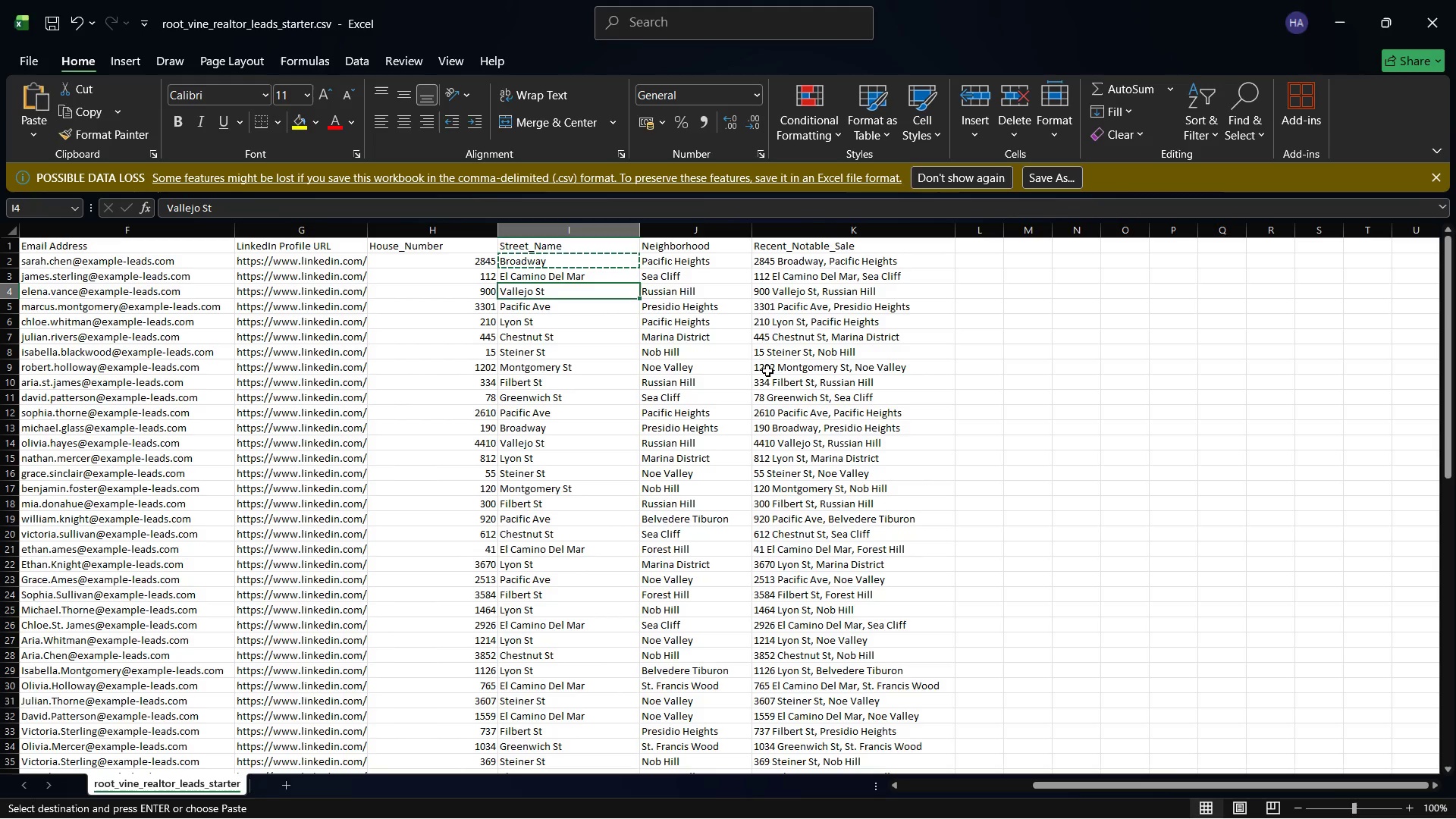 
wait(11.17)
 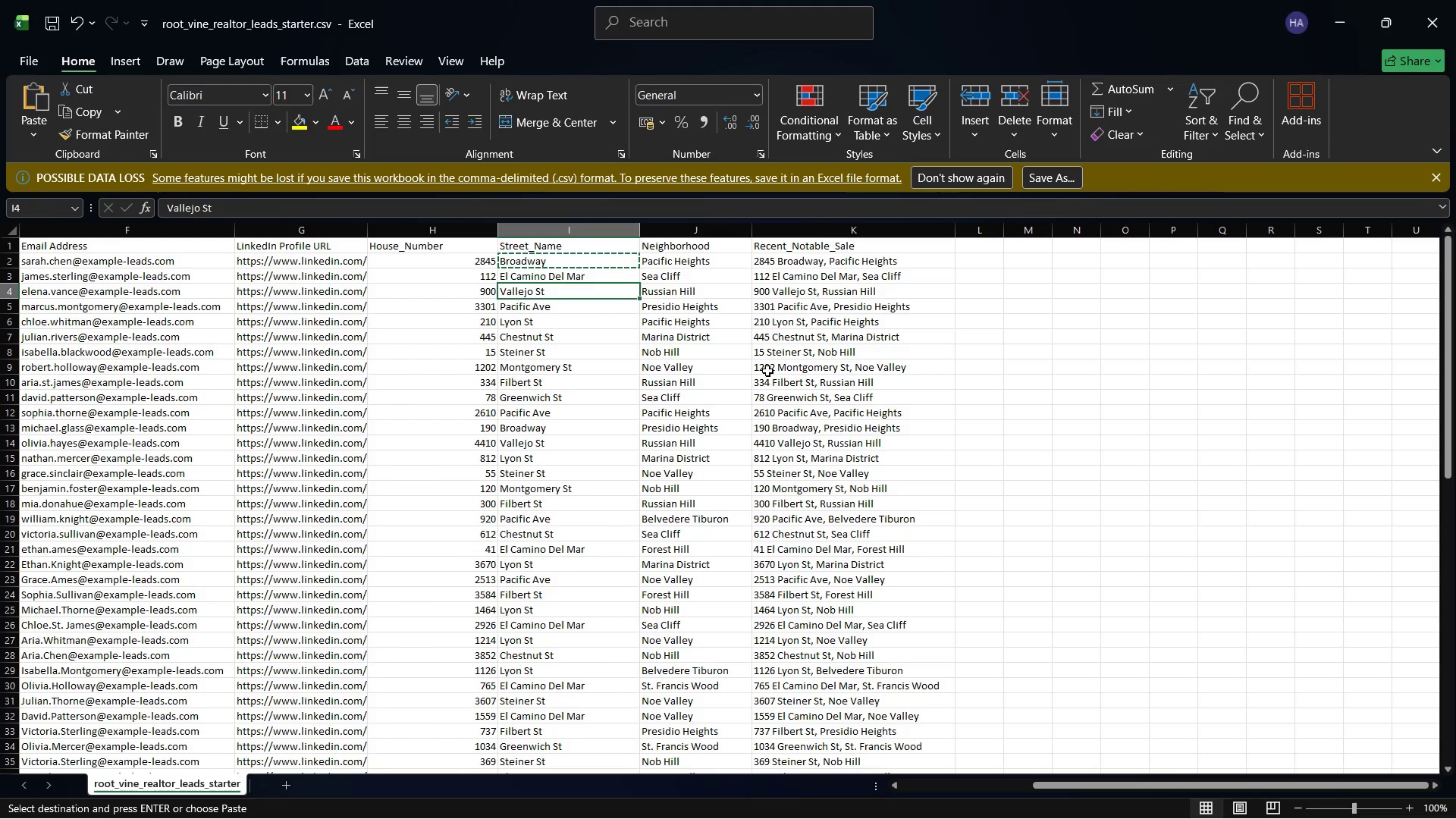 
scroll: coordinate [823, 433], scroll_direction: down, amount: 2.0
 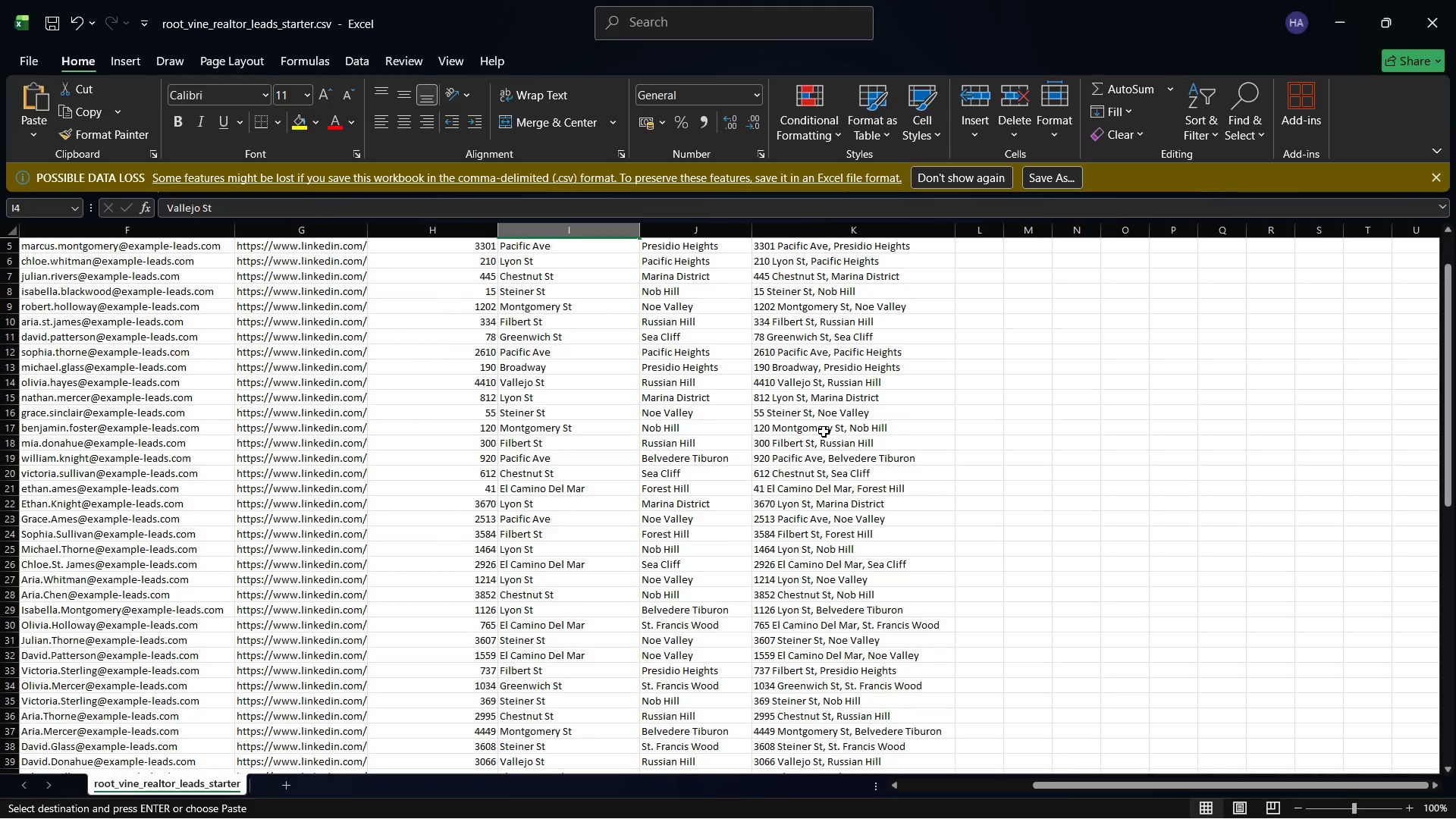 
scroll: coordinate [654, 405], scroll_direction: up, amount: 7.0
 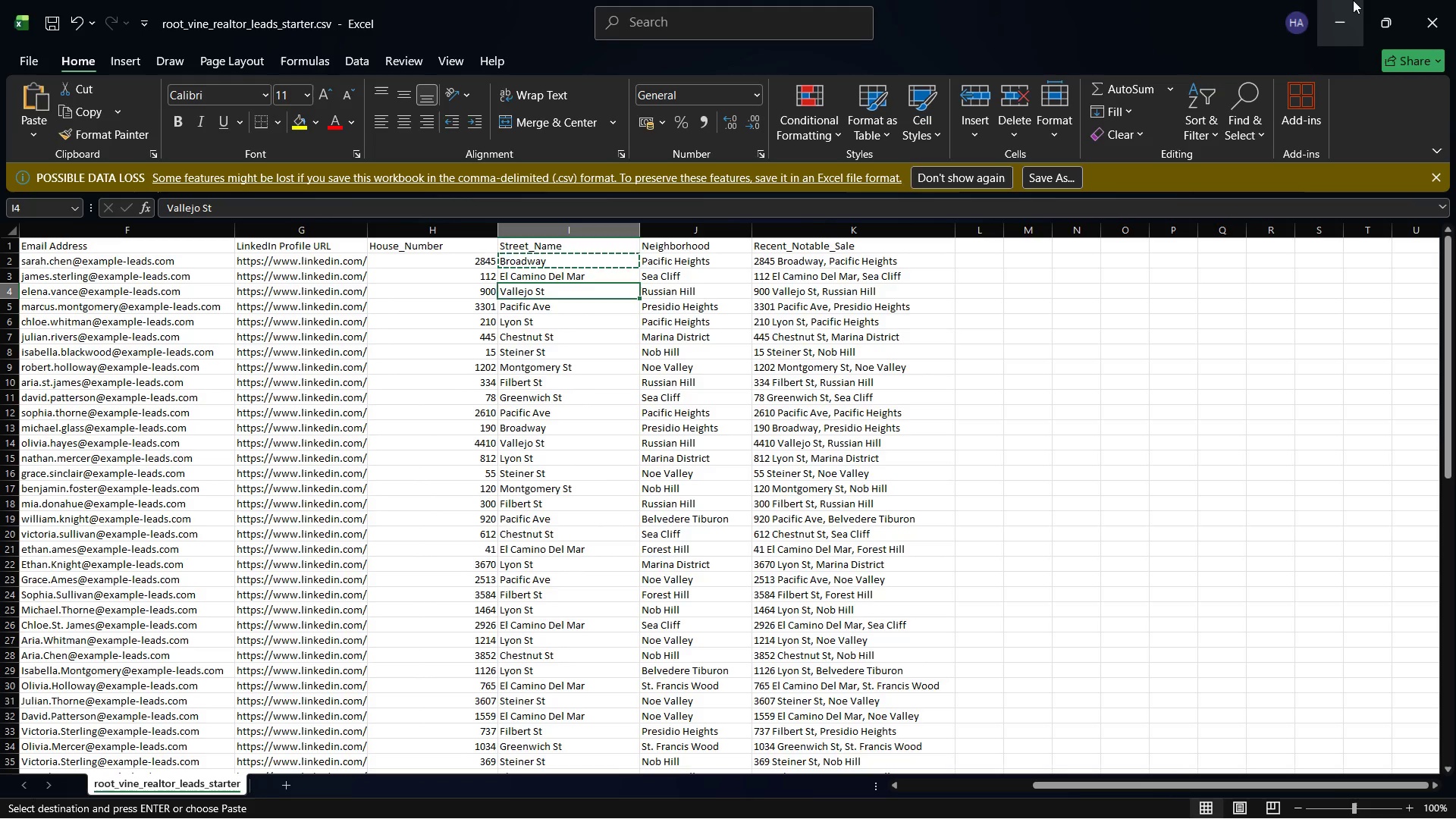 
left_click([1353, 0])